 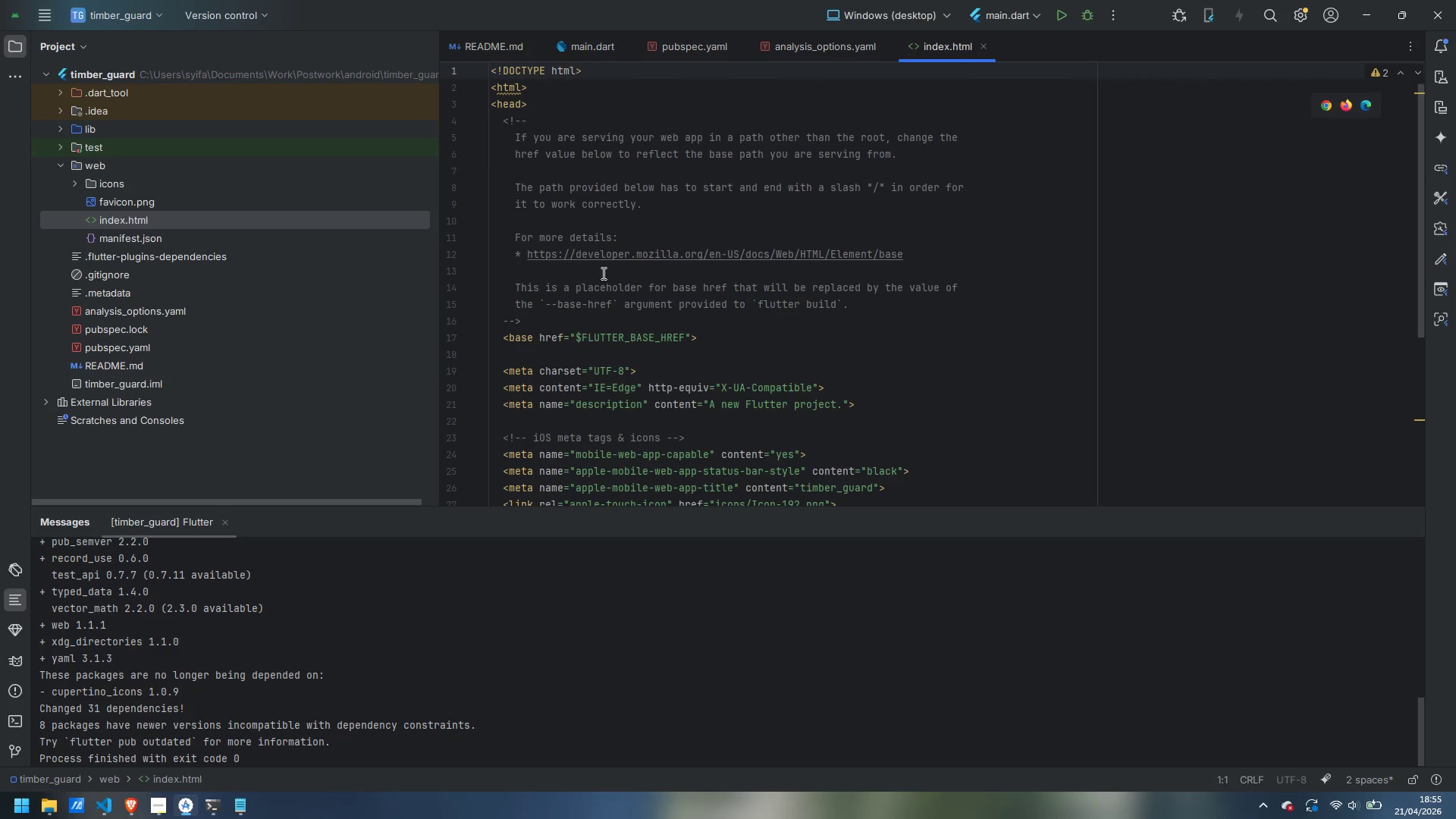 
left_click([708, 404])
 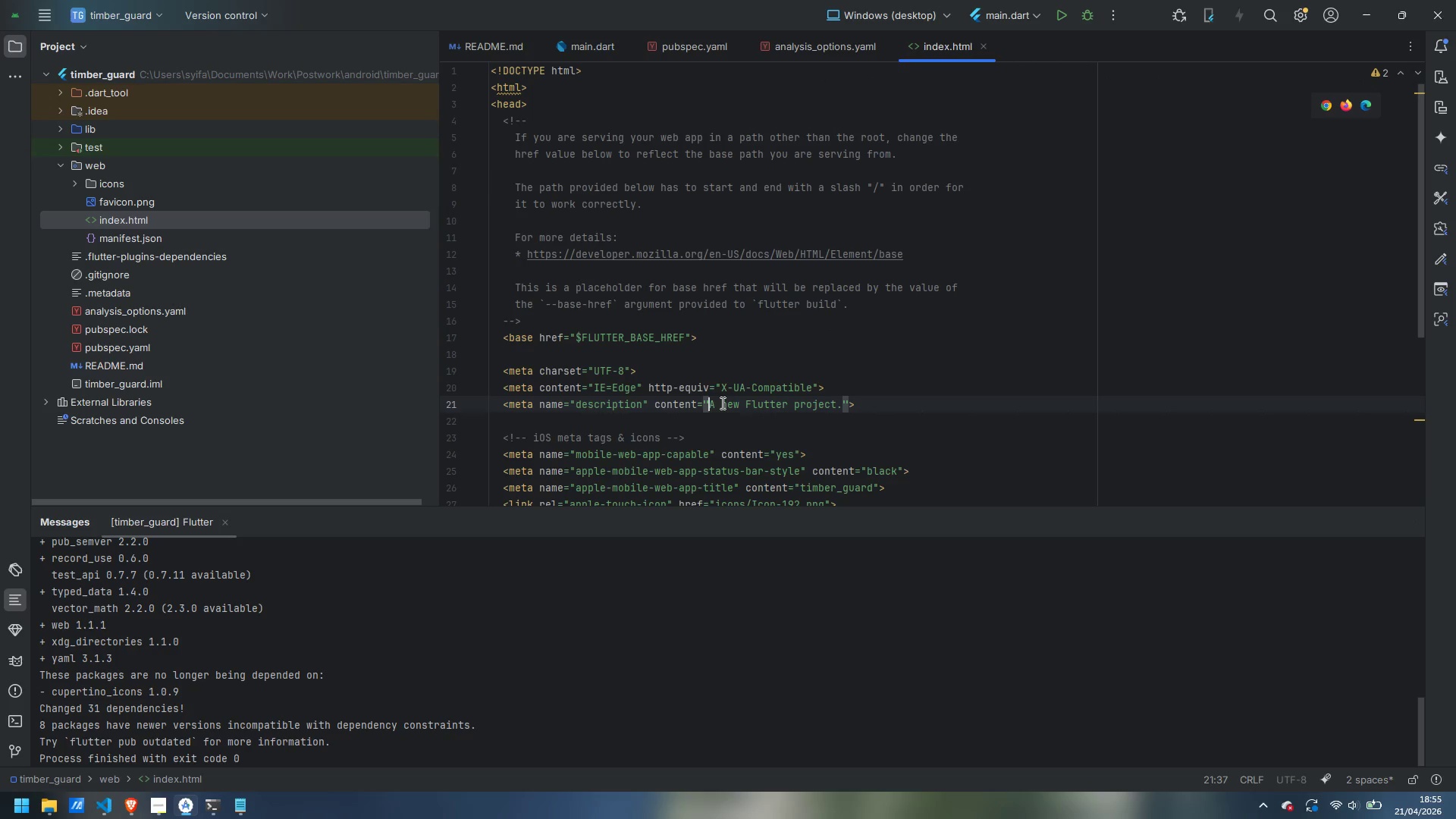 
key(Control+Shift+ArrowRight)
 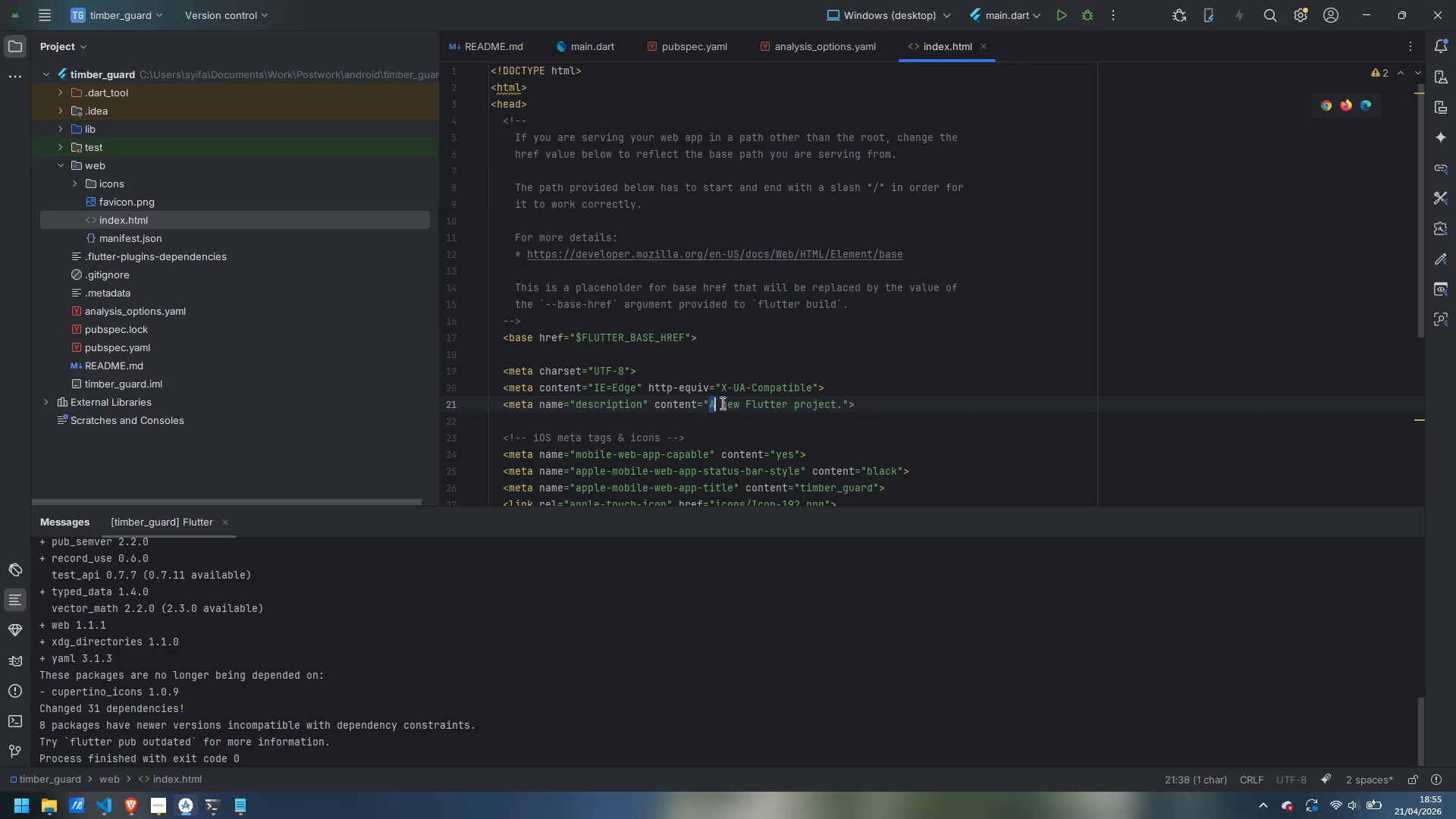 
key(Control+Shift+ArrowRight)
 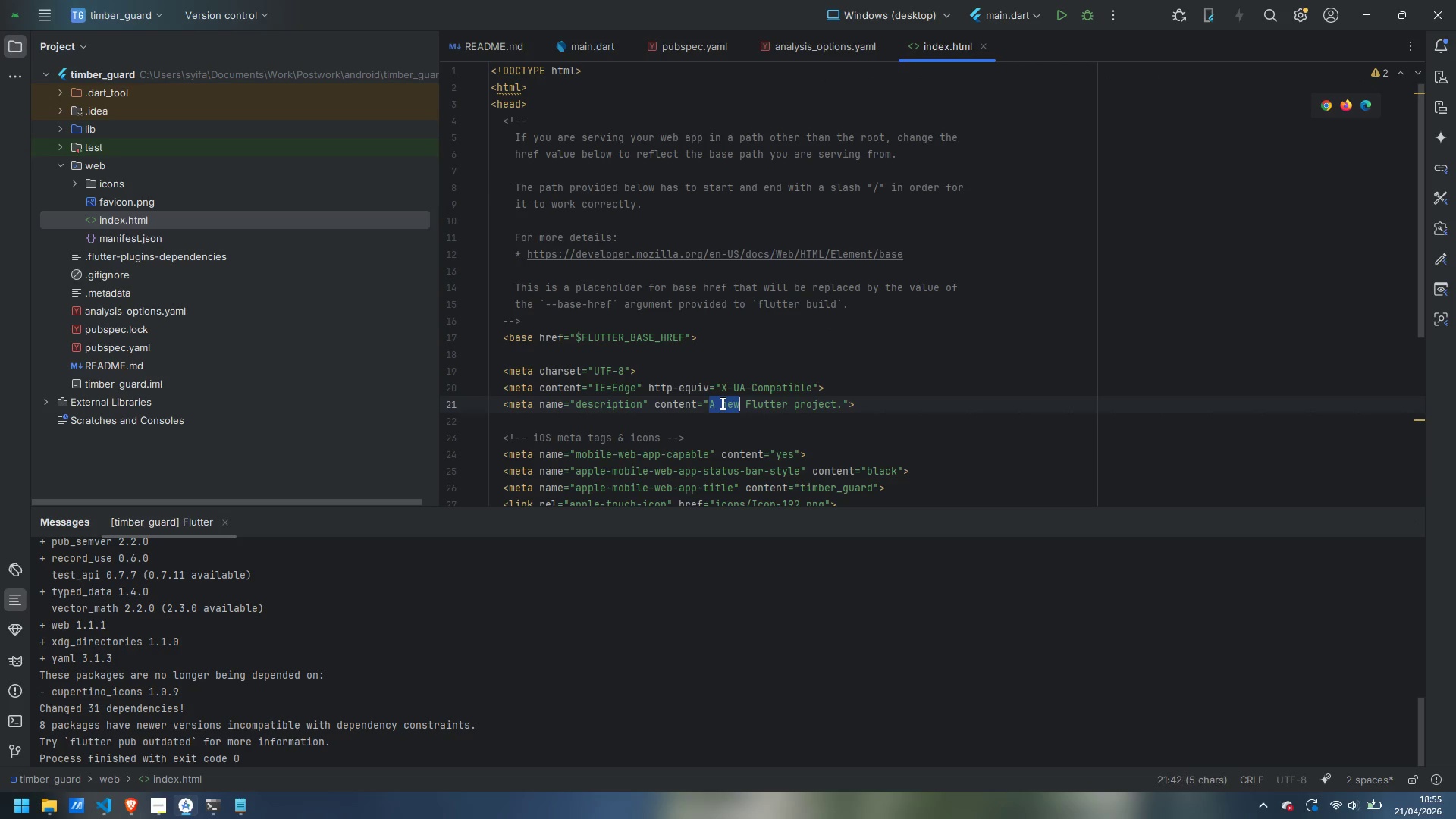 
key(Control+Shift+ArrowRight)
 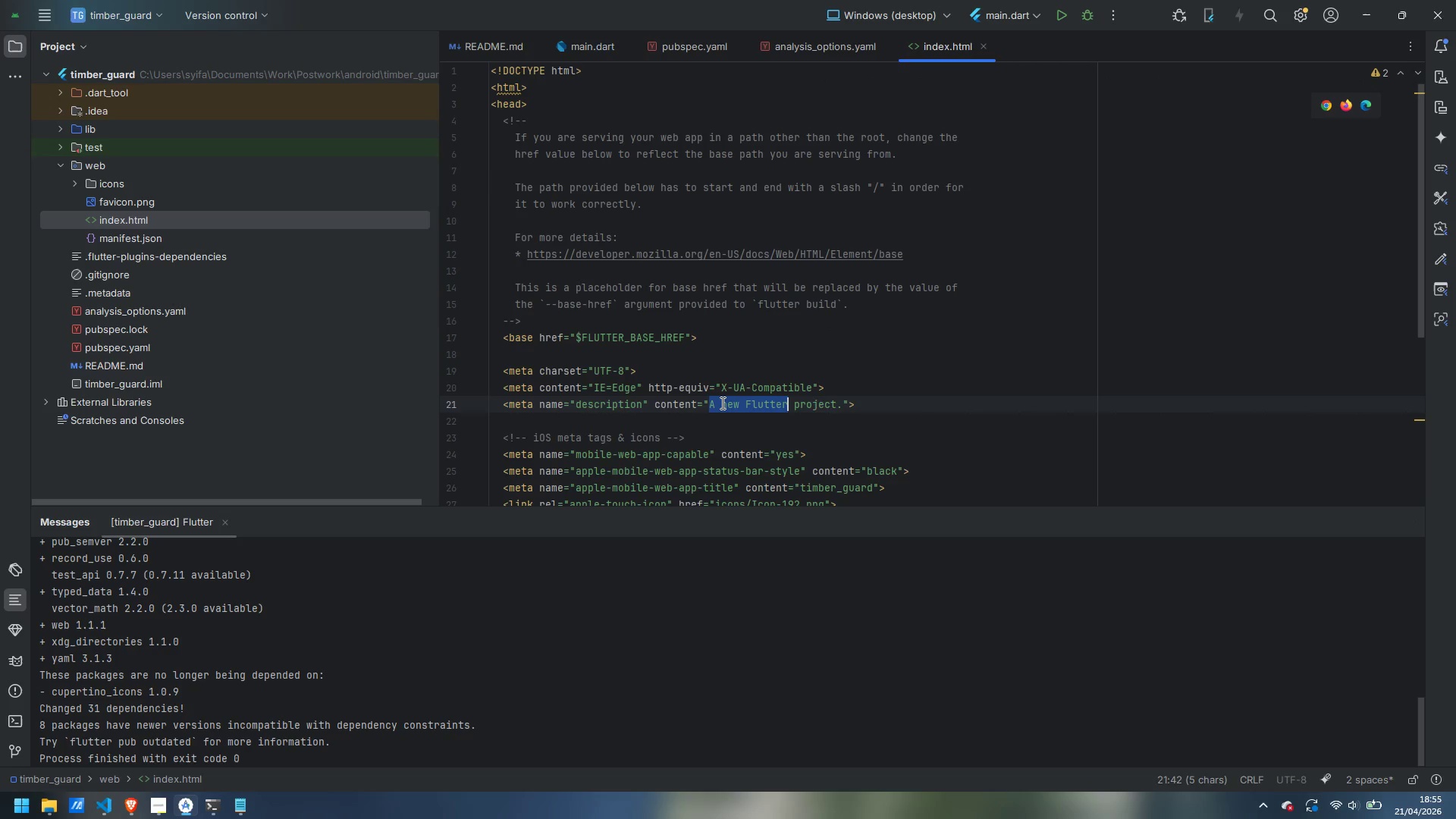 
key(Control+Shift+ArrowRight)
 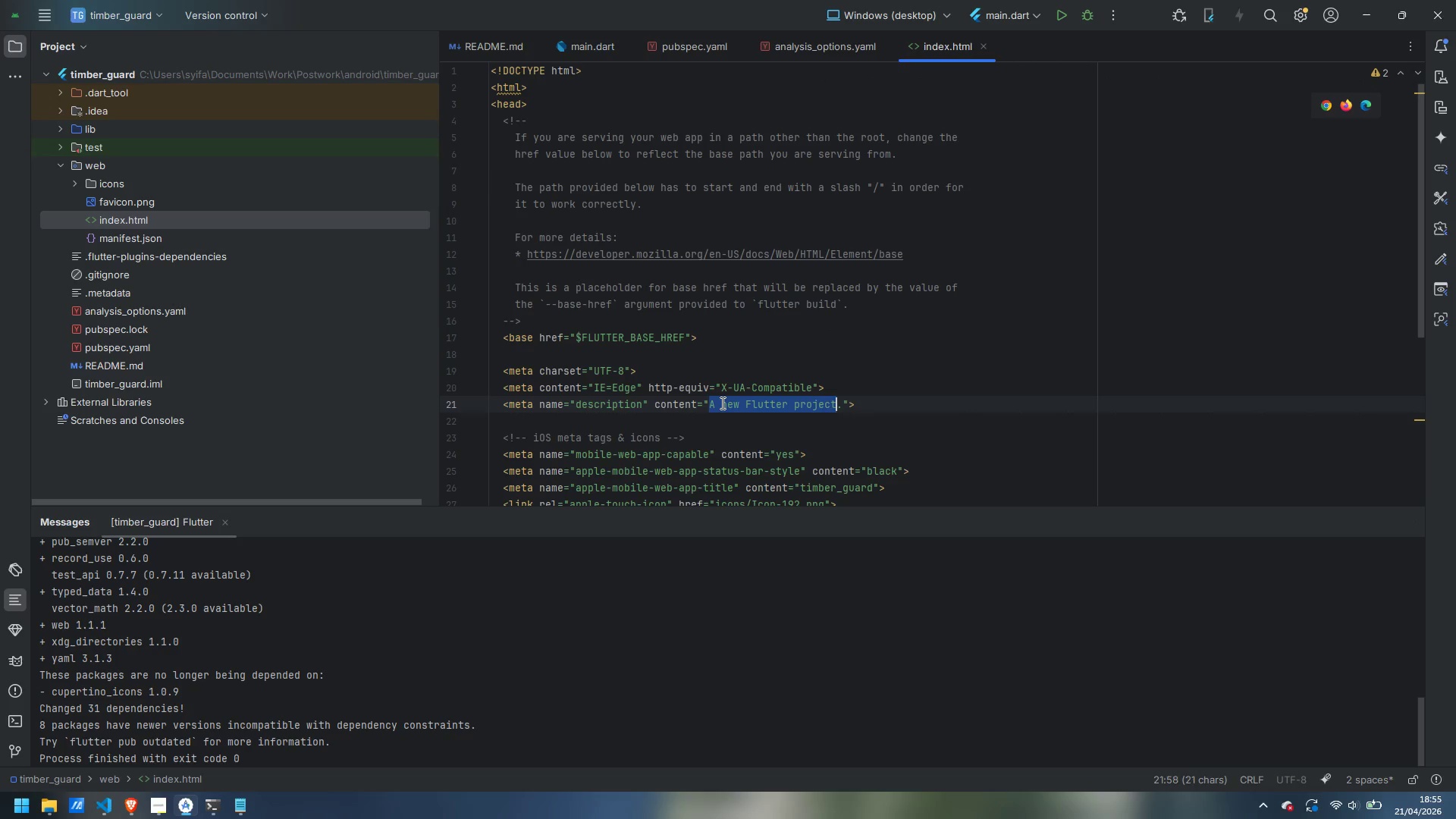 
key(Control+Shift+ArrowRight)
 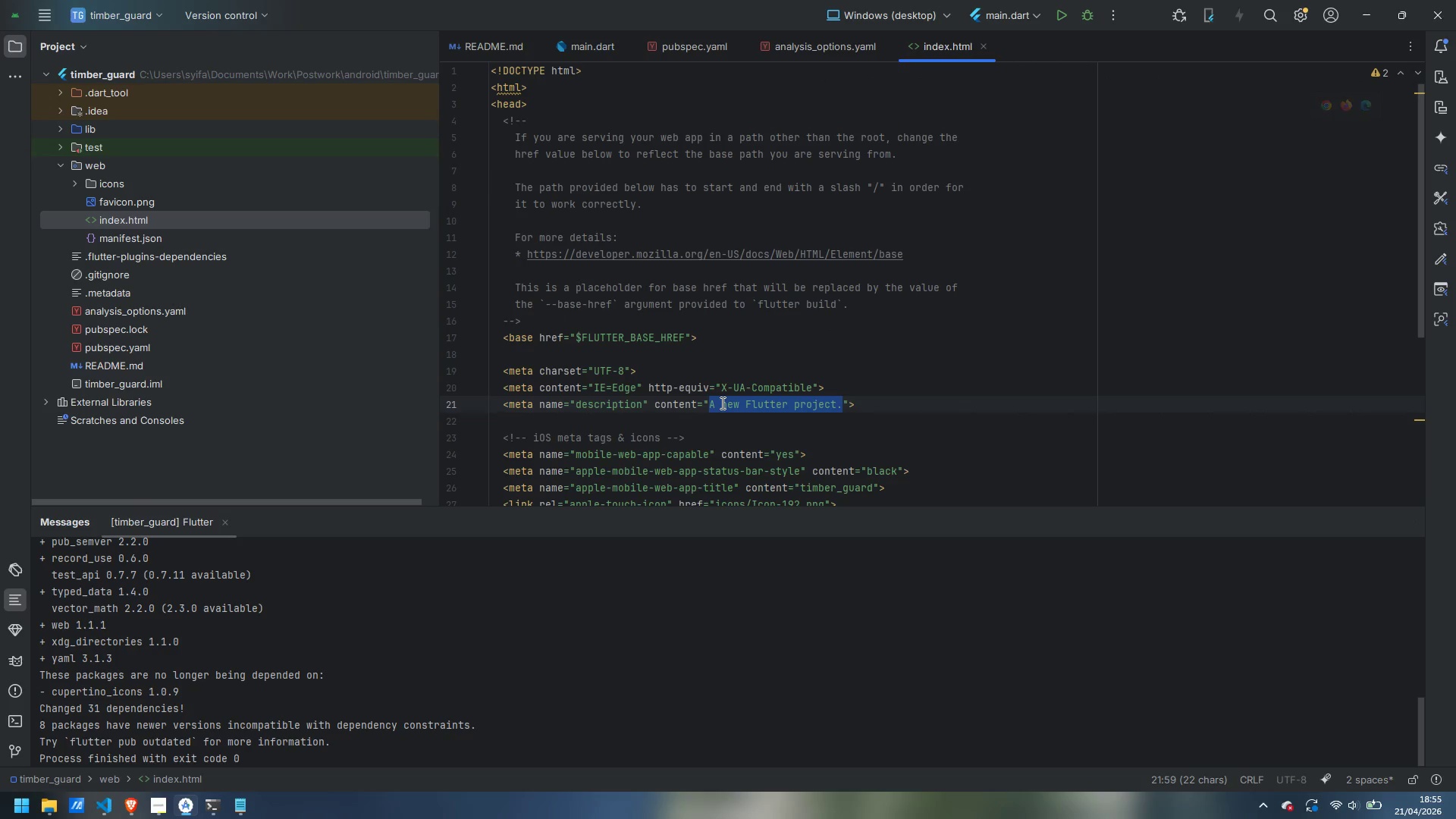 
type(Timer)
key(Backspace)
key(Backspace)
type(berGuard Premium Estimator)
 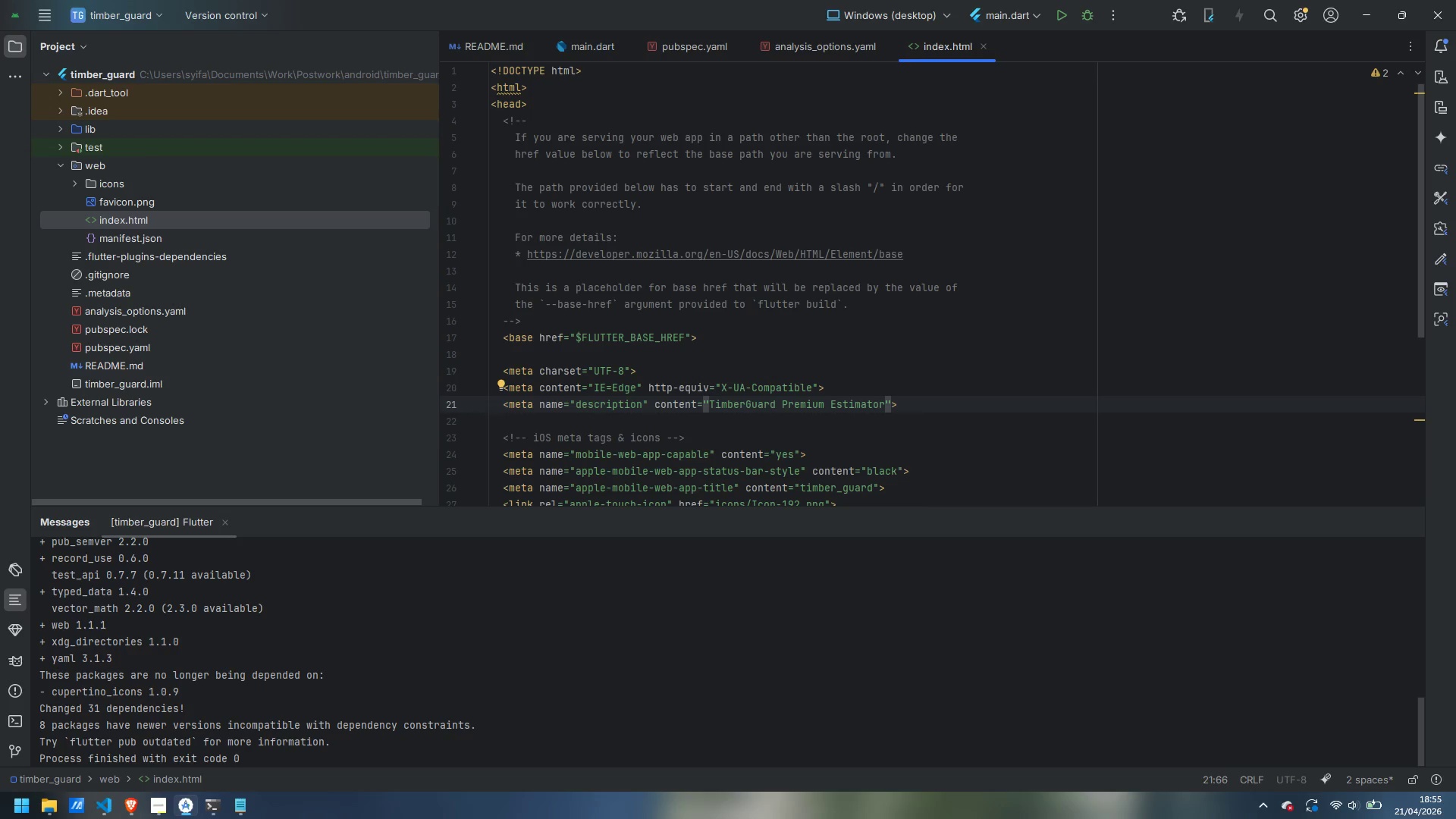 
wait(8.11)
 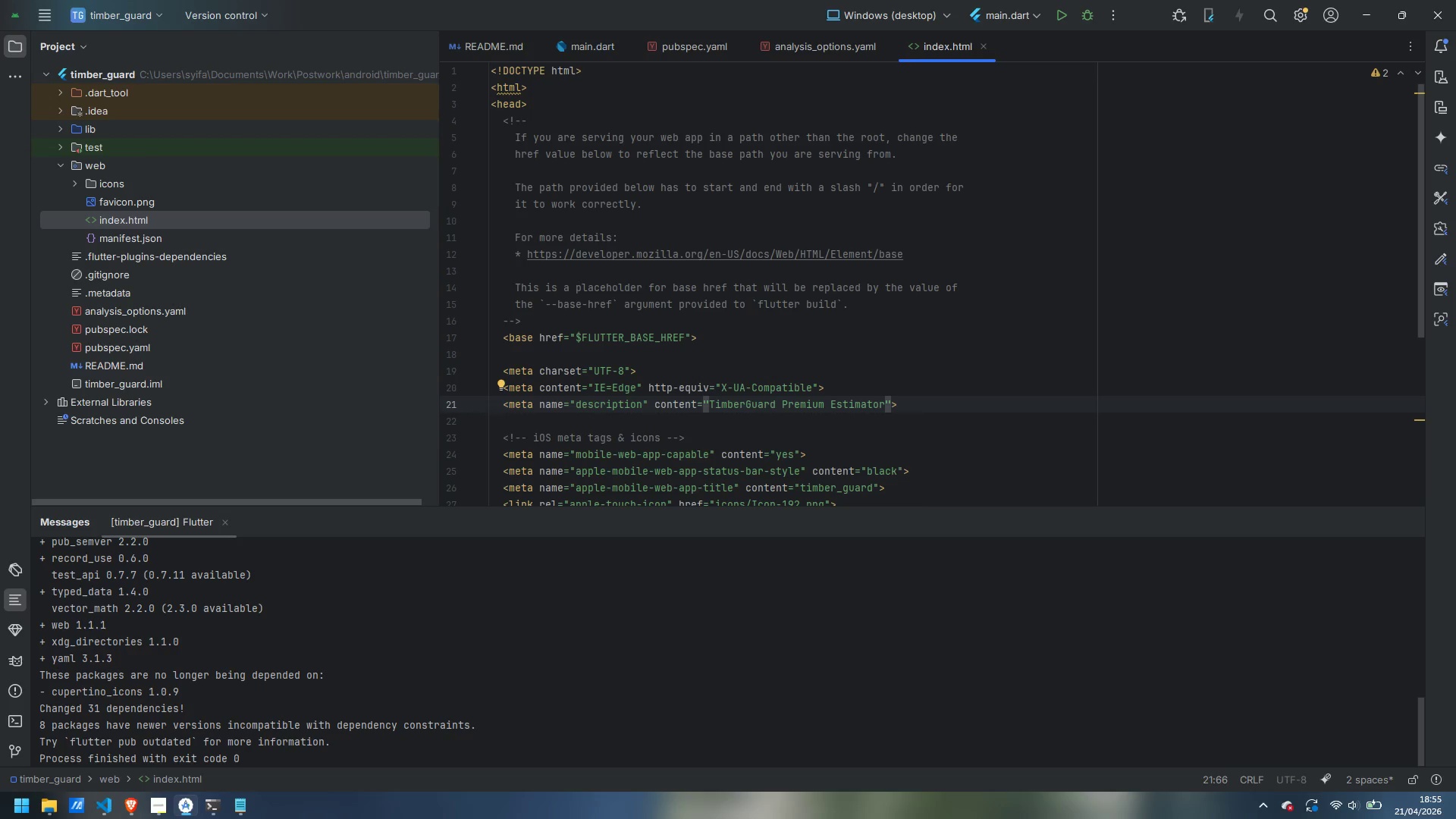 
left_click([158, 804])